 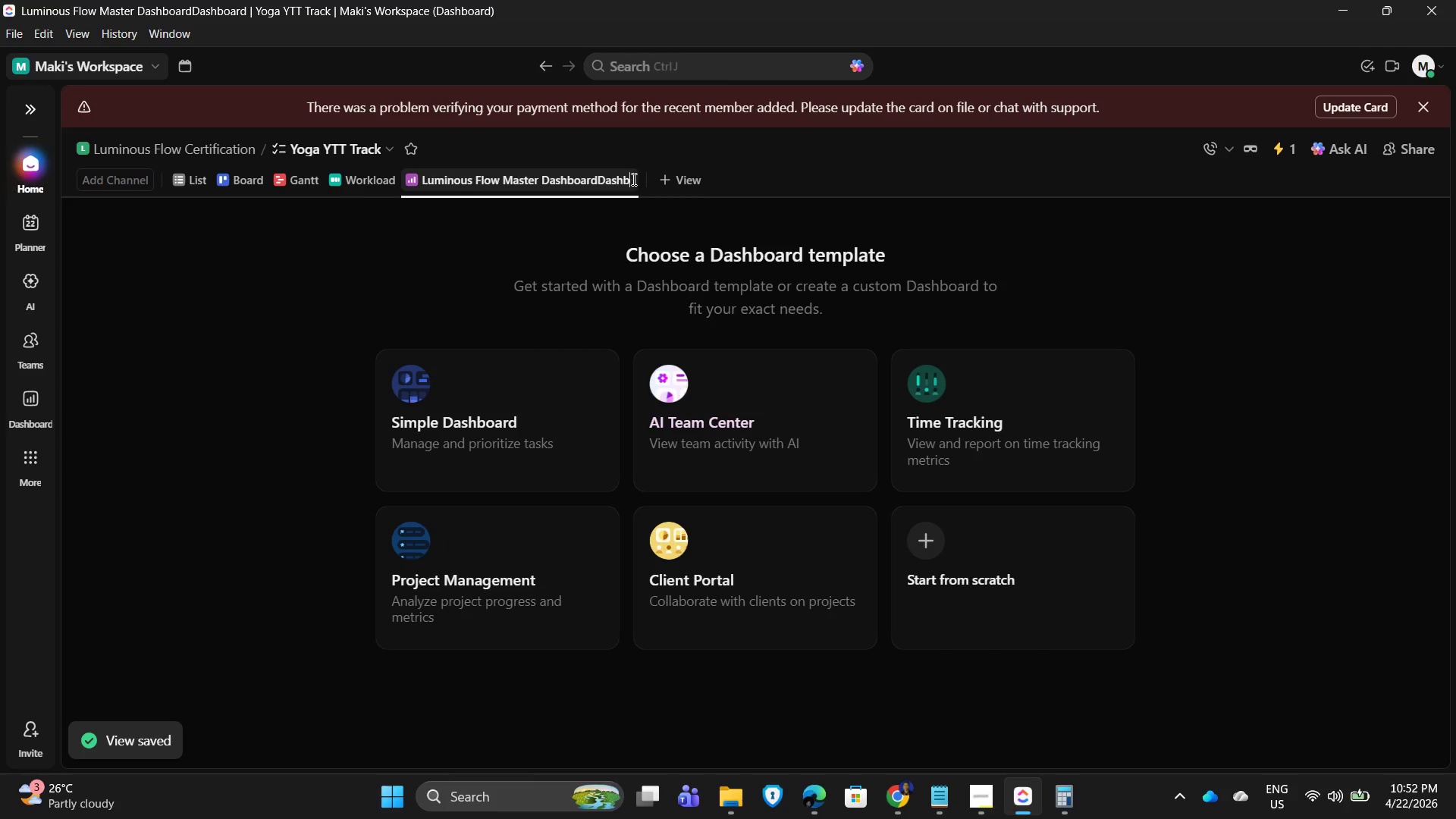 
key(Backspace)
 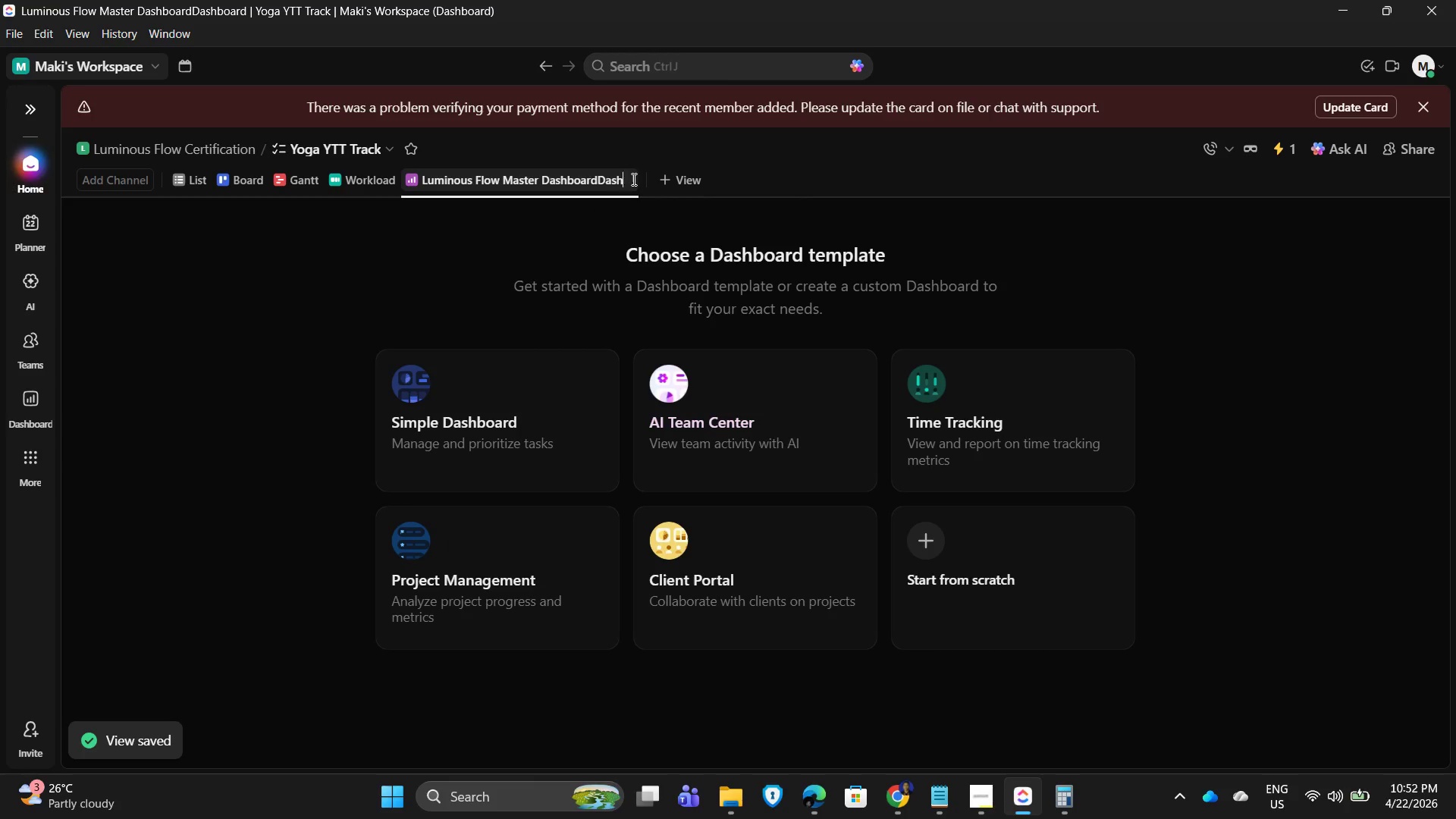 
key(Backspace)
 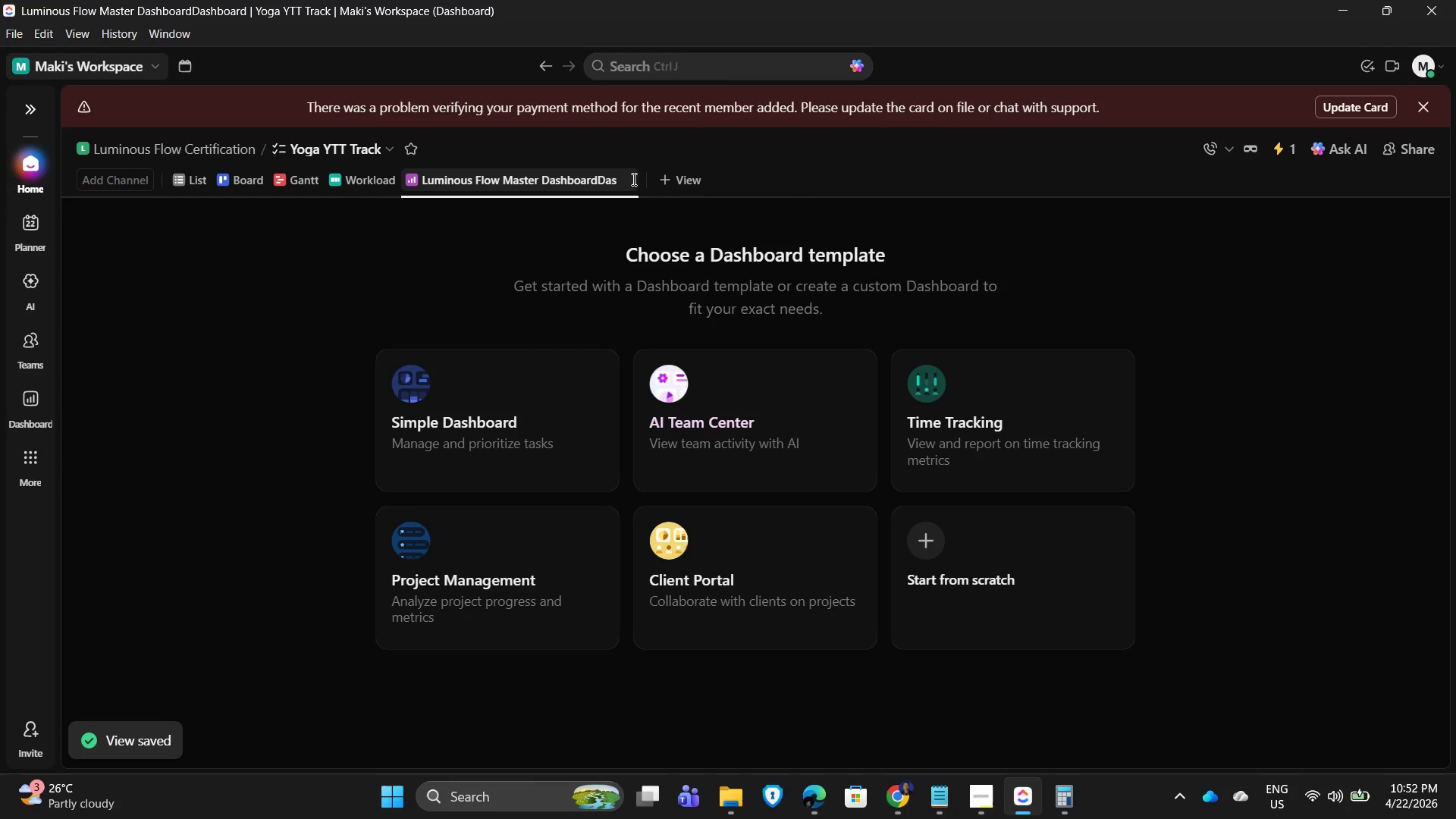 
key(Backspace)
 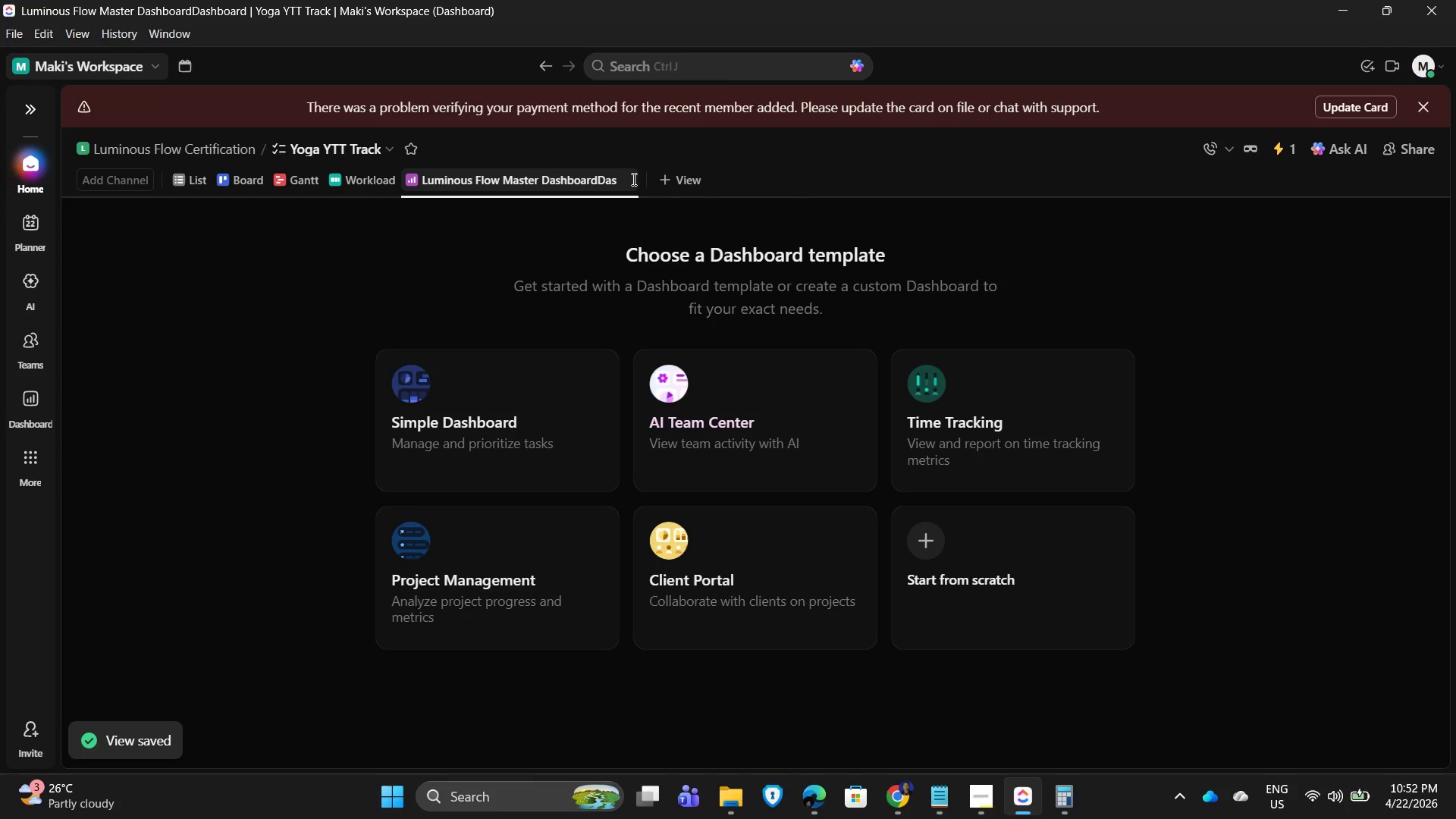 
key(Backspace)
 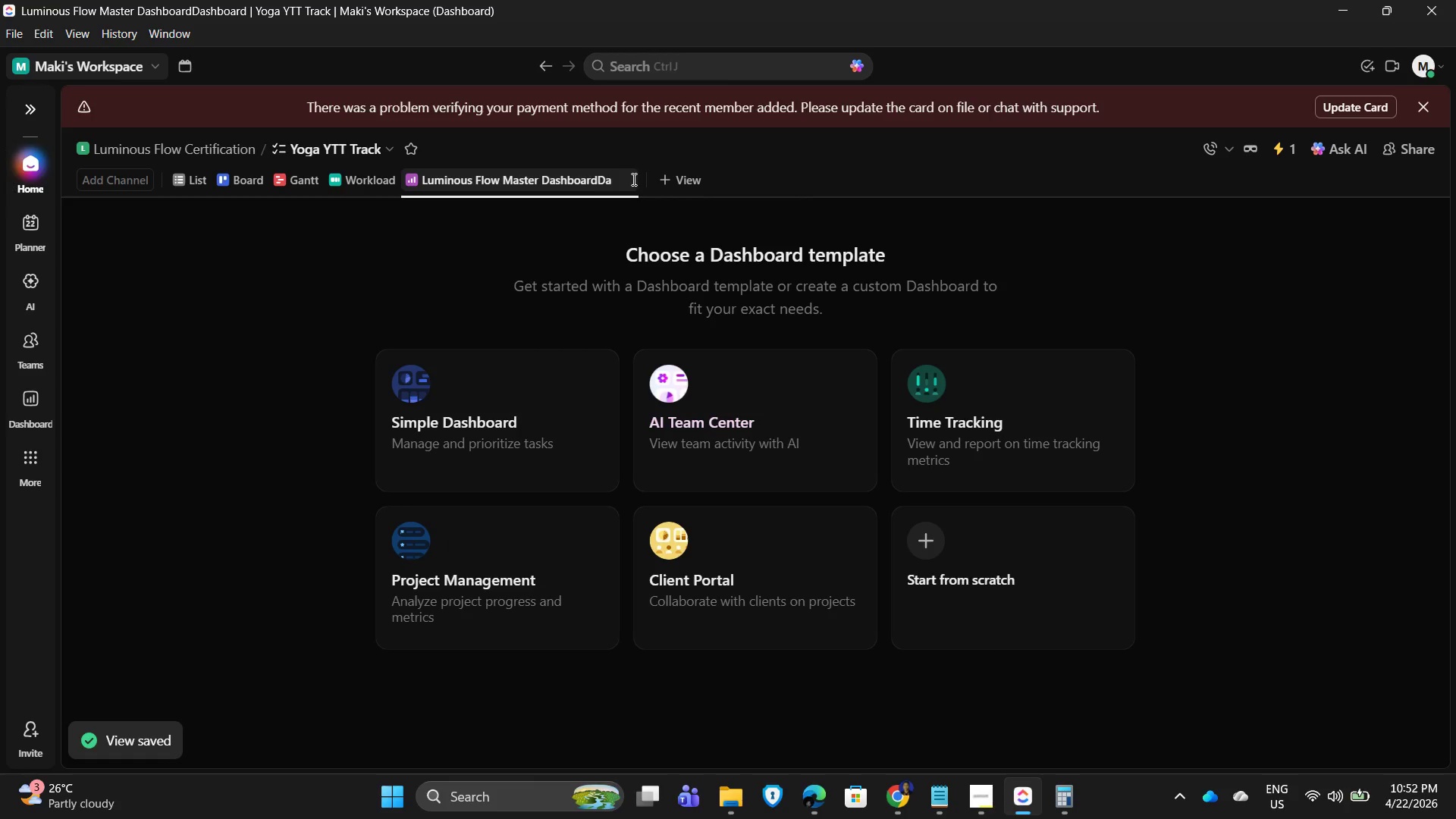 
key(Backspace)
 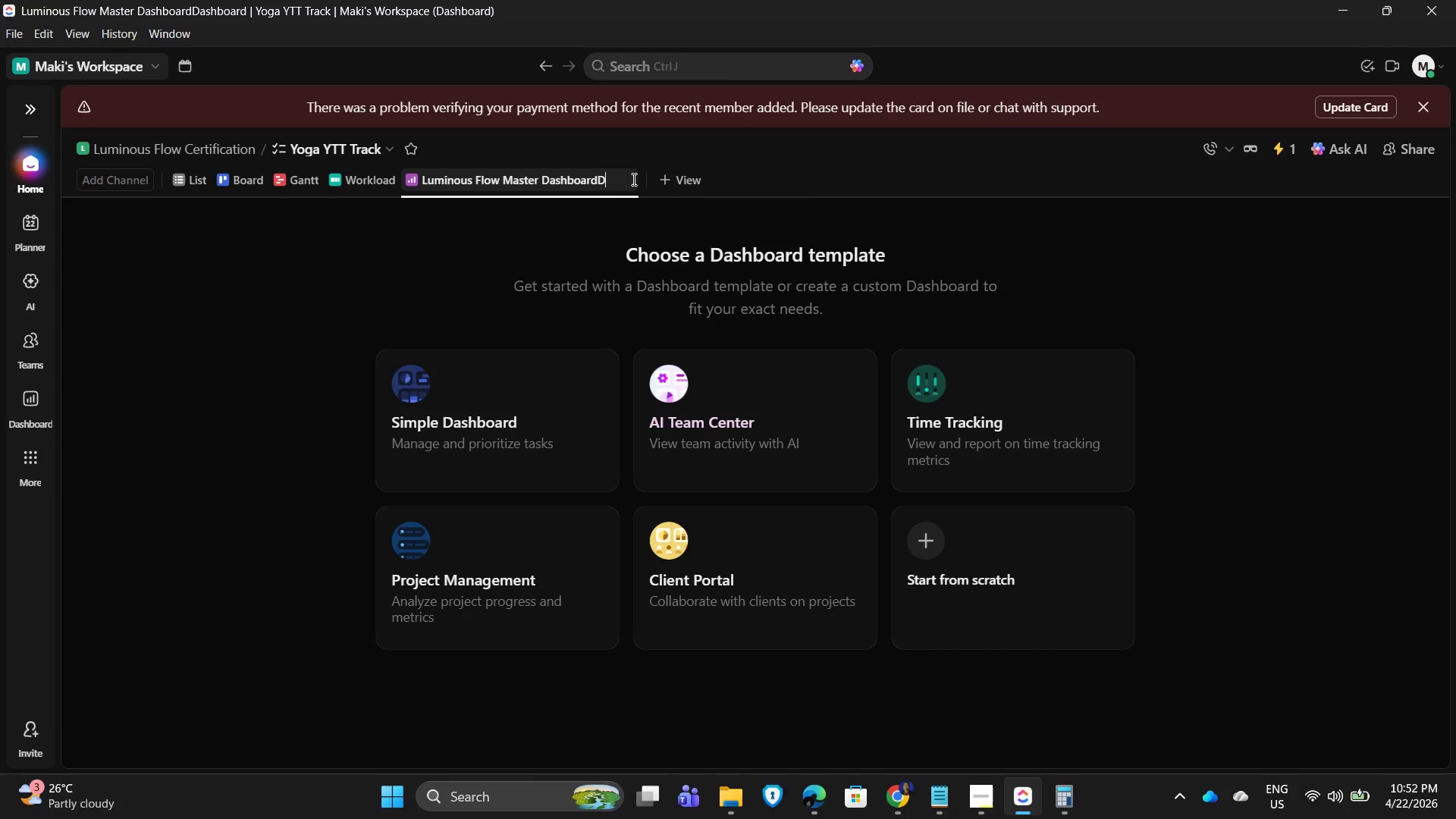 
key(Backspace)
 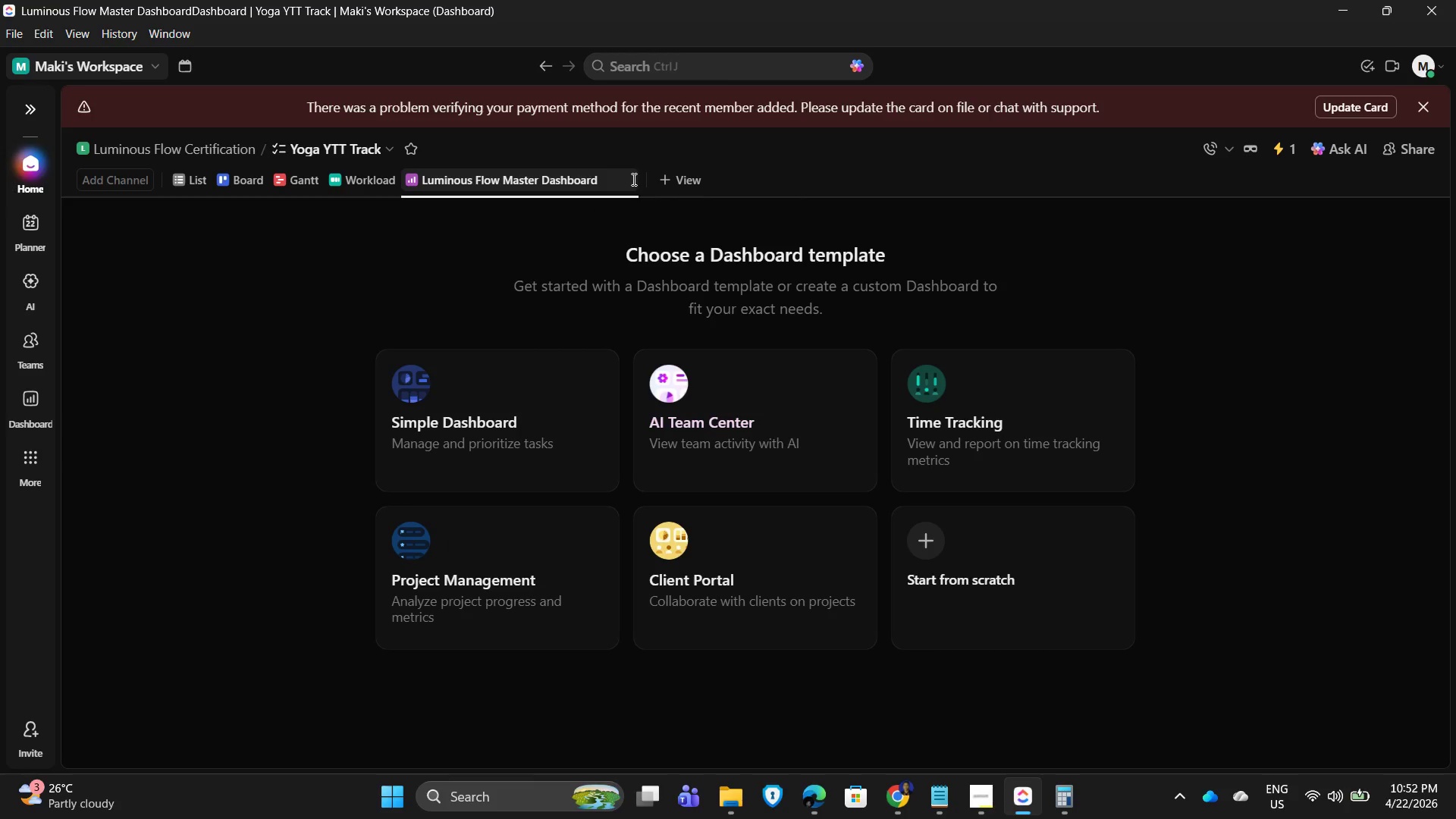 
key(Enter)
 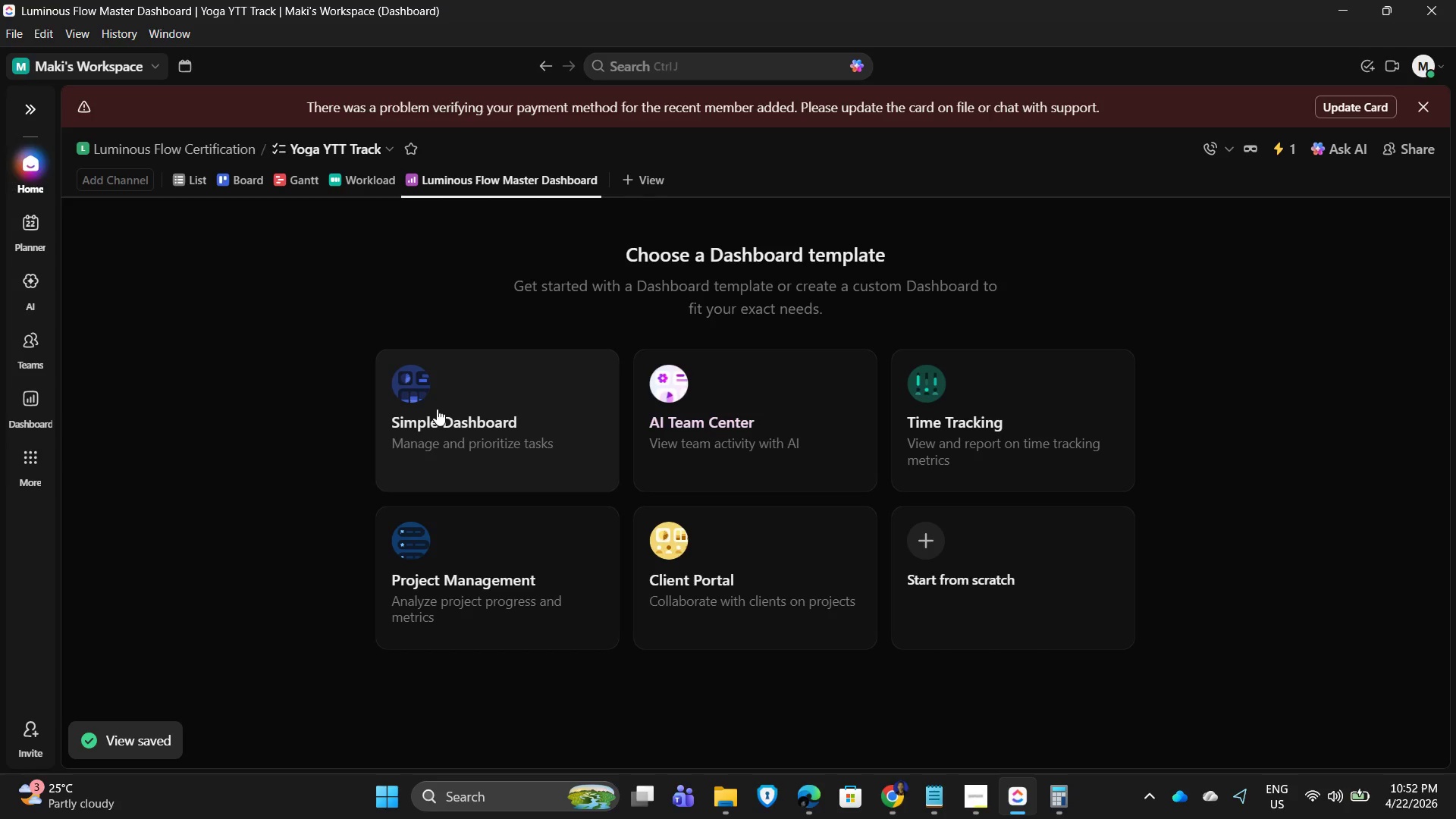 
wait(6.75)
 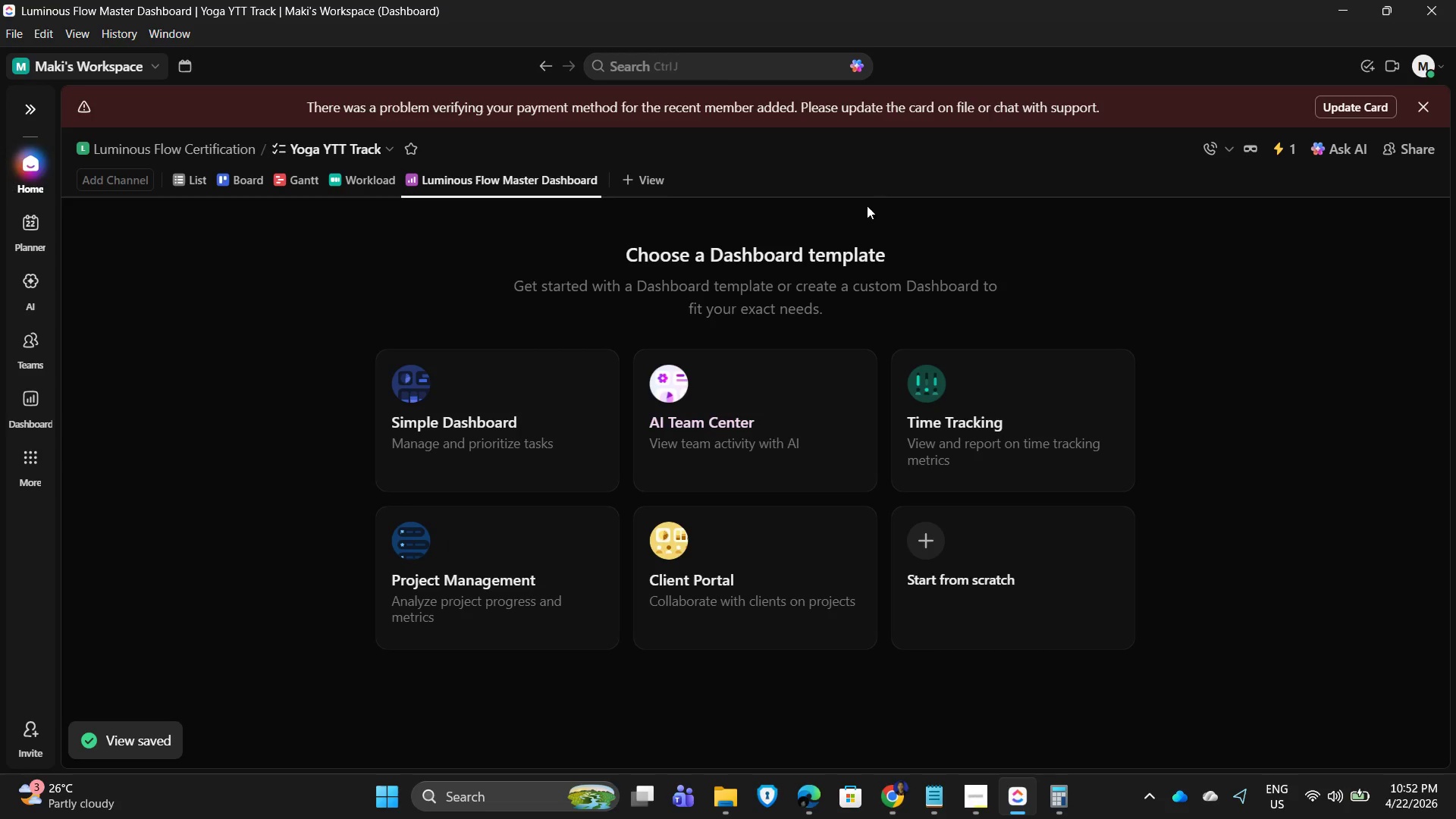 
left_click([985, 570])
 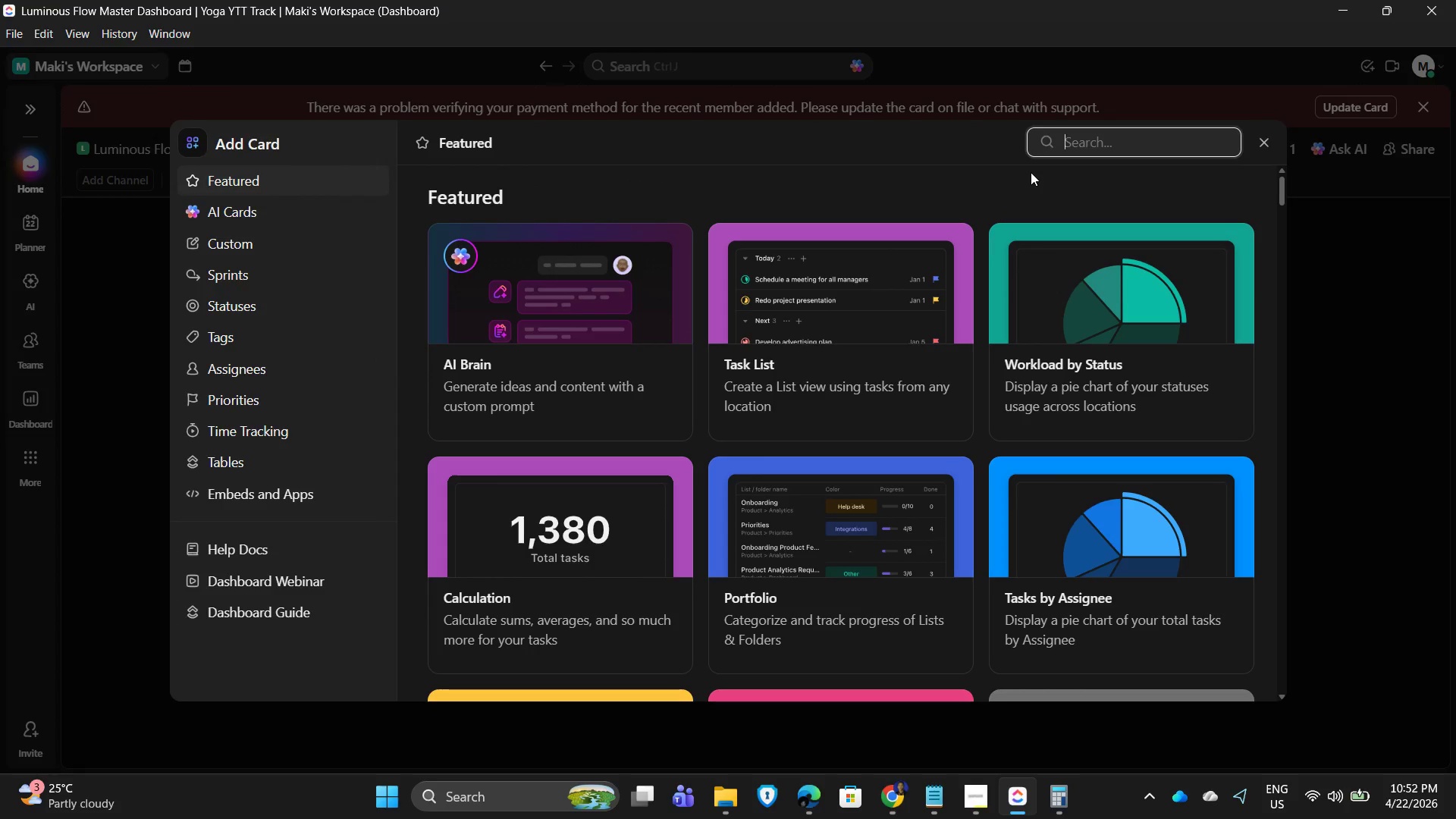 
type(ca)
 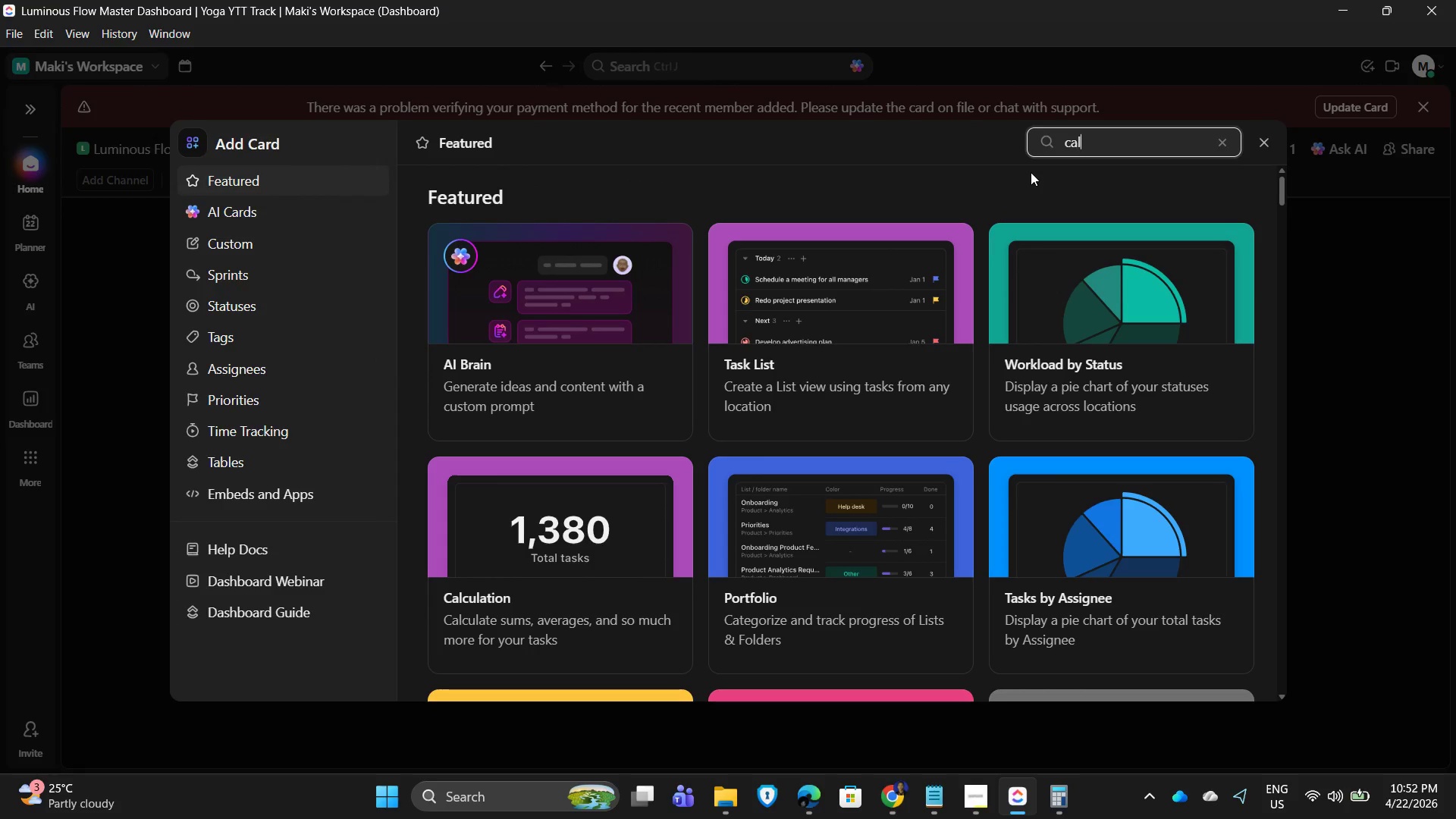 
type(lcu)
 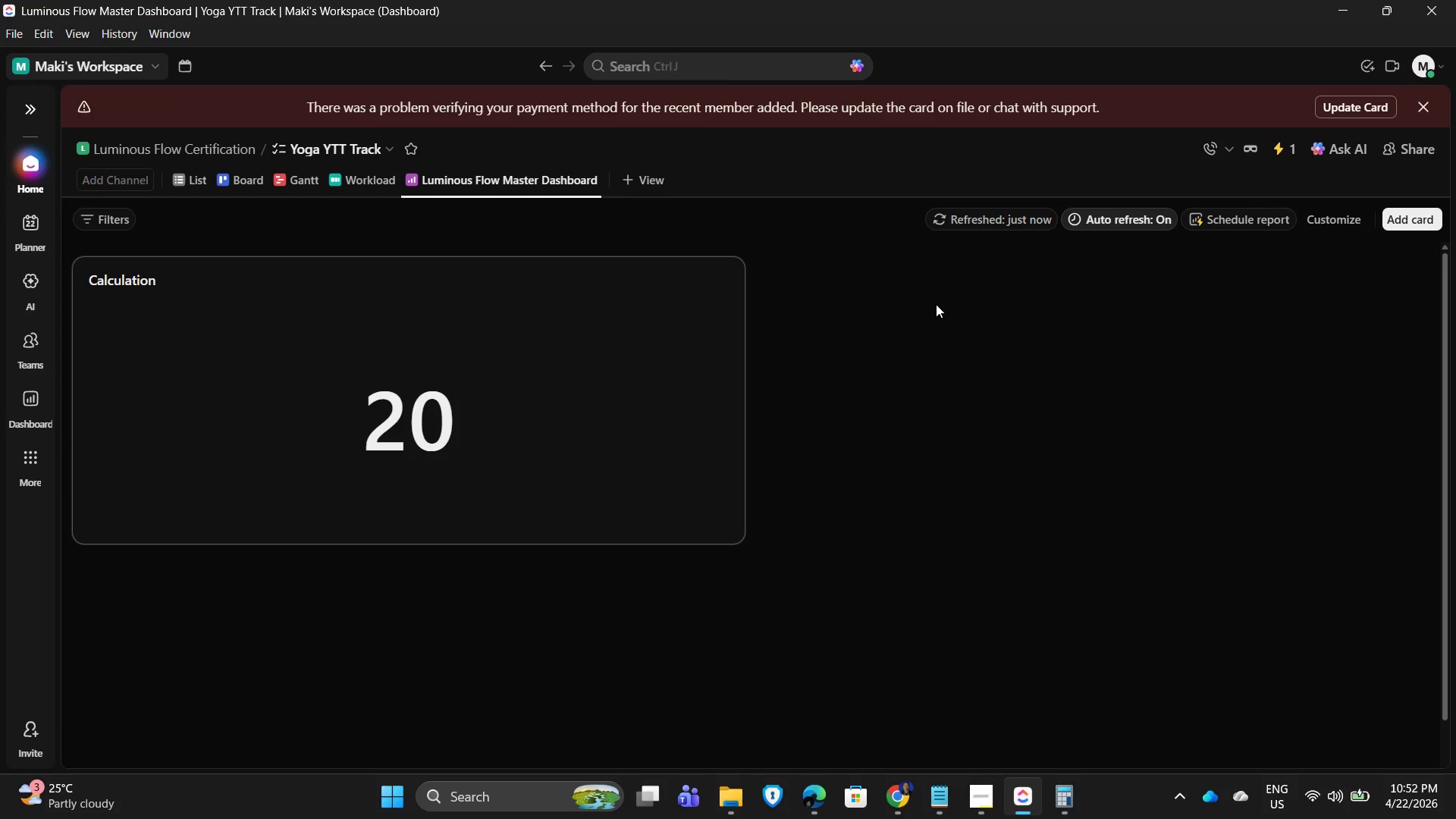 
wait(10.83)
 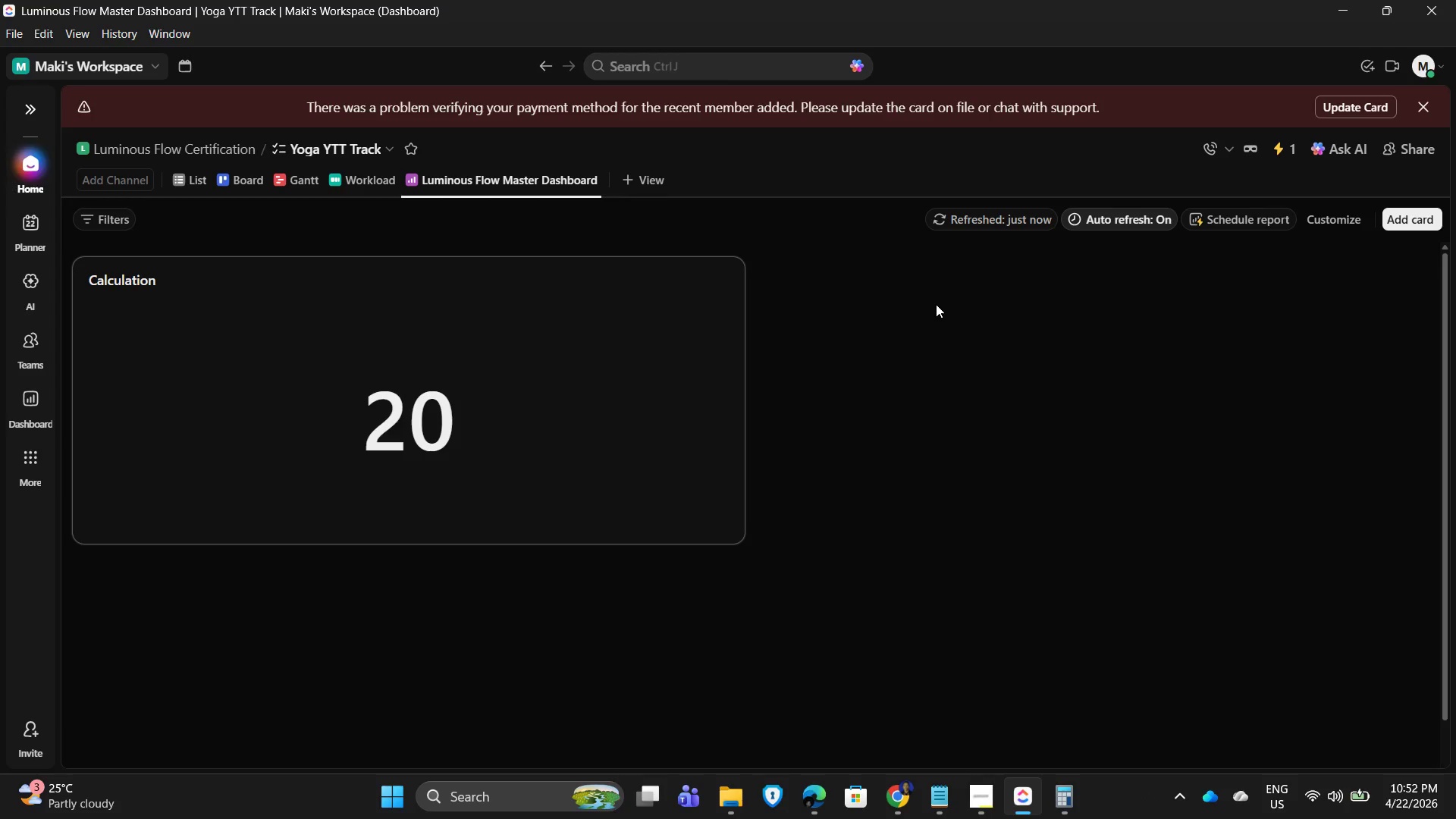 
left_click([694, 277])
 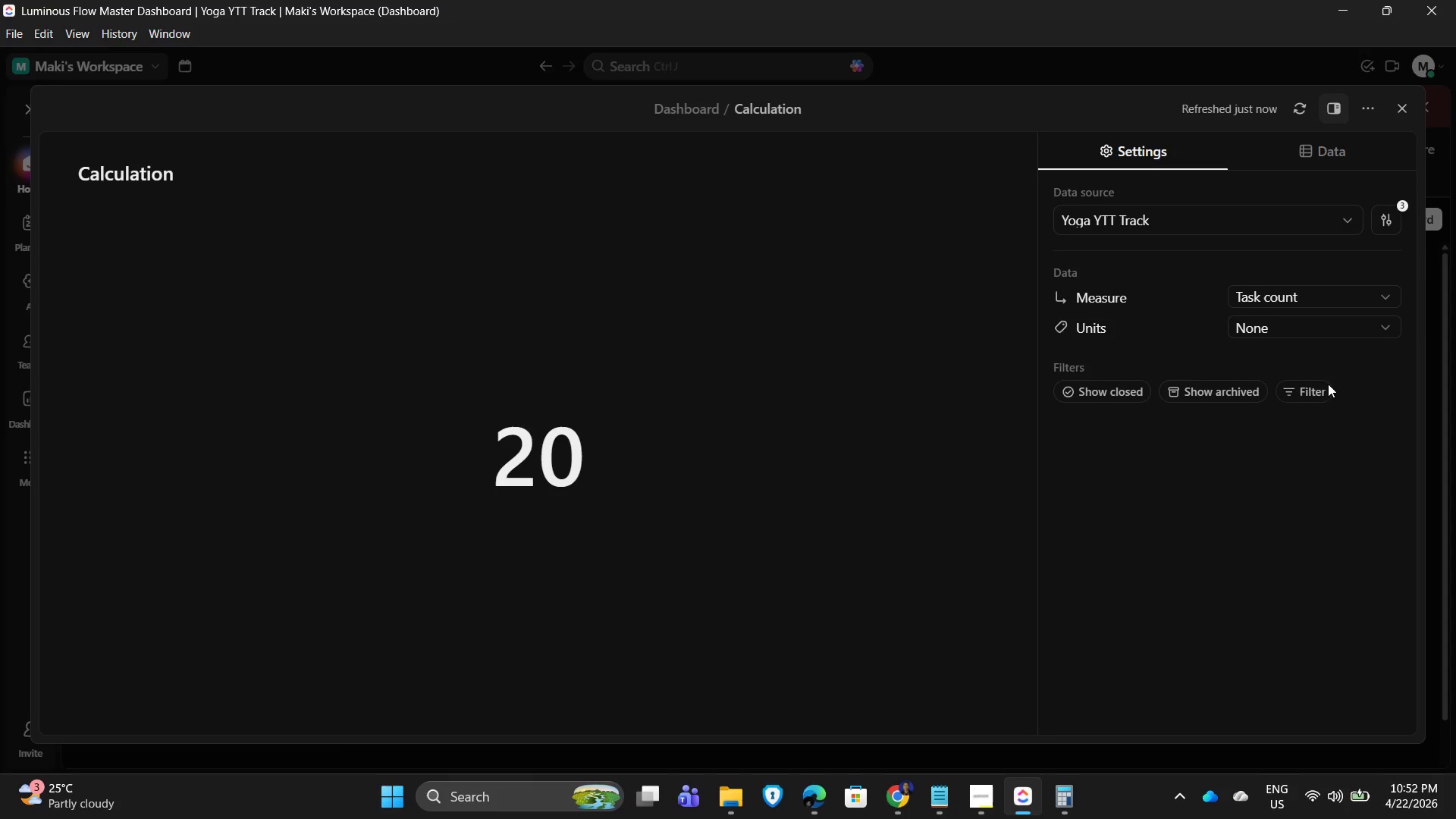 
wait(13.08)
 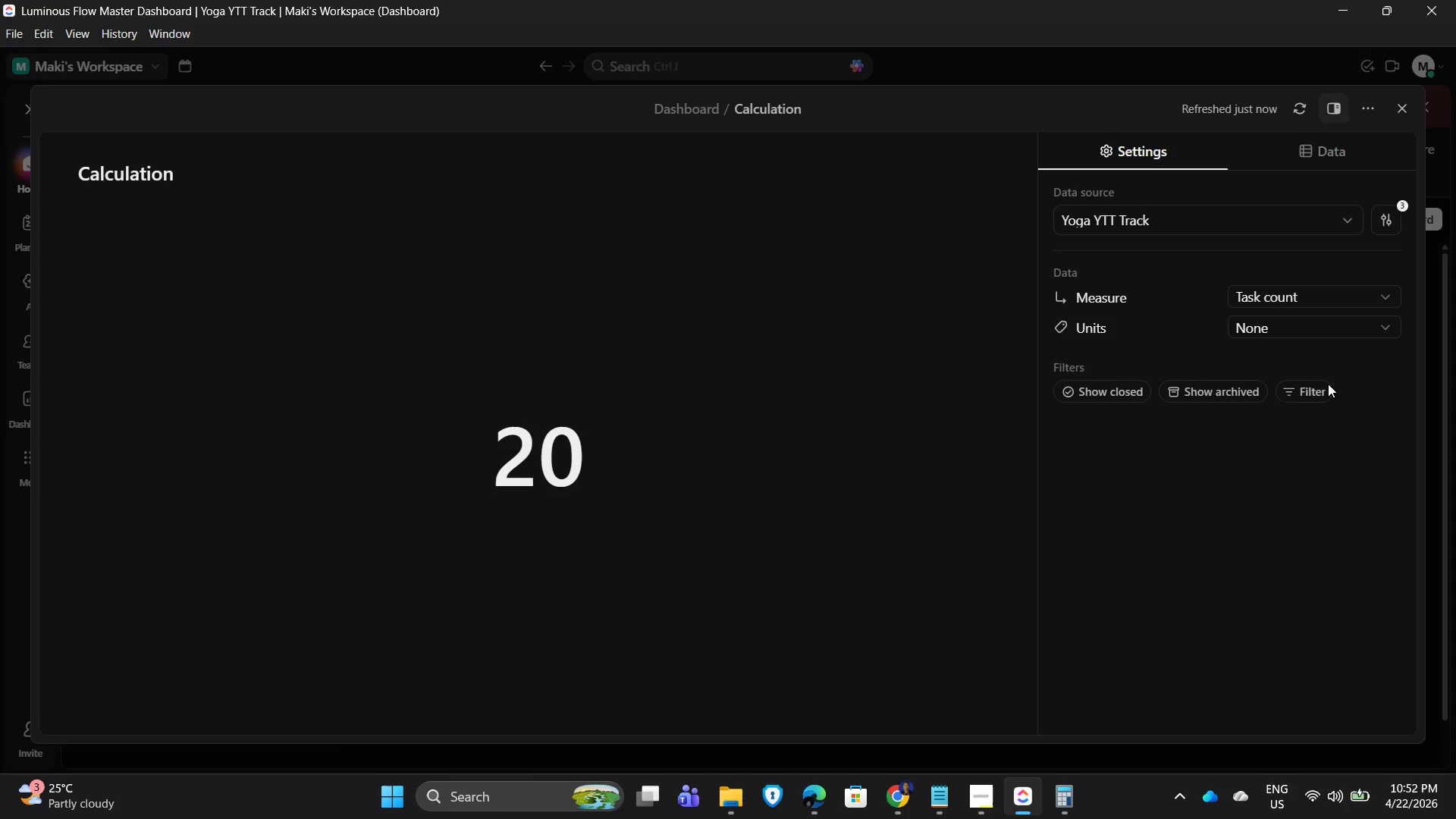 
left_click([1108, 148])
 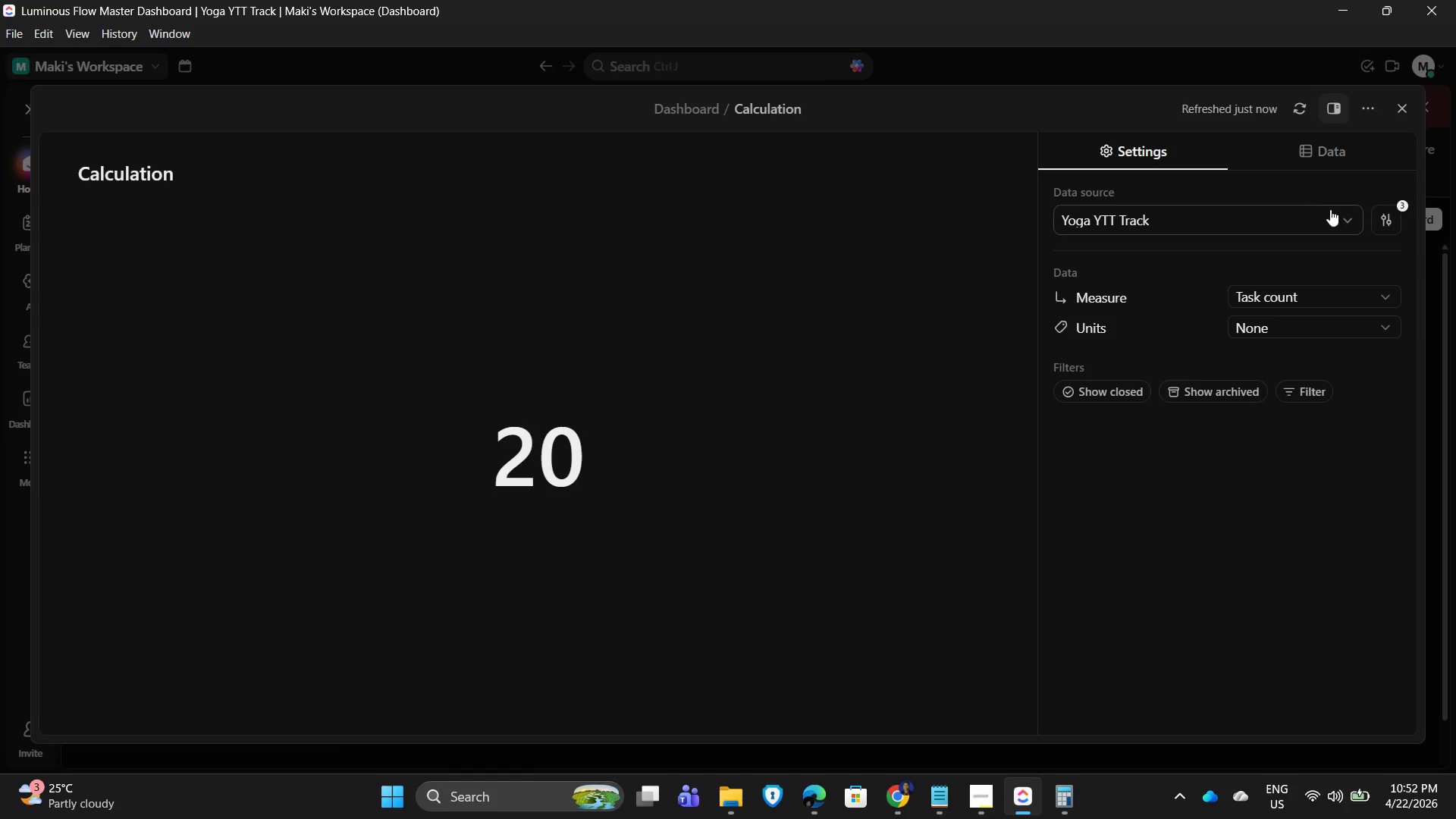 
left_click([1337, 213])
 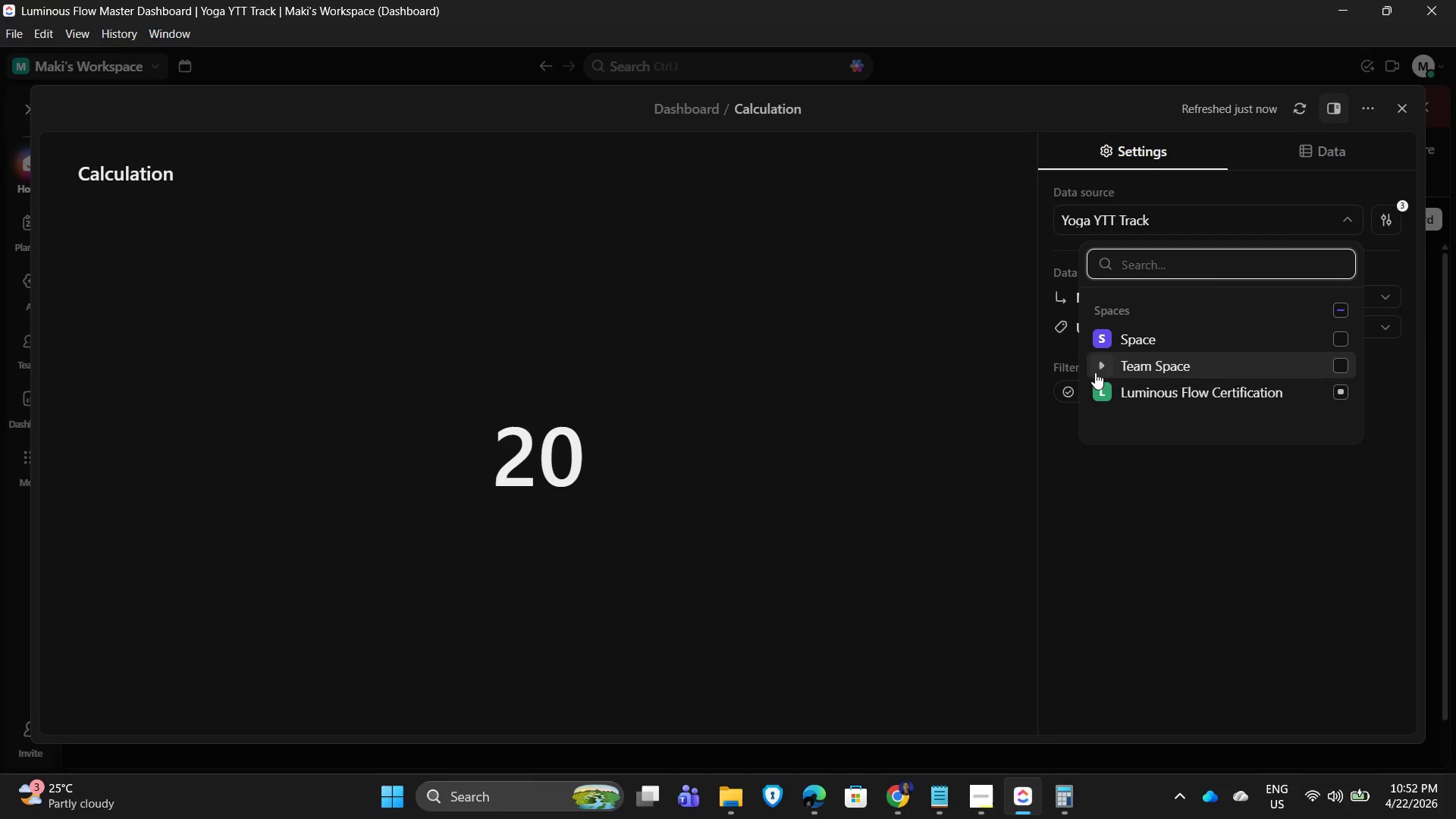 
left_click([1100, 389])
 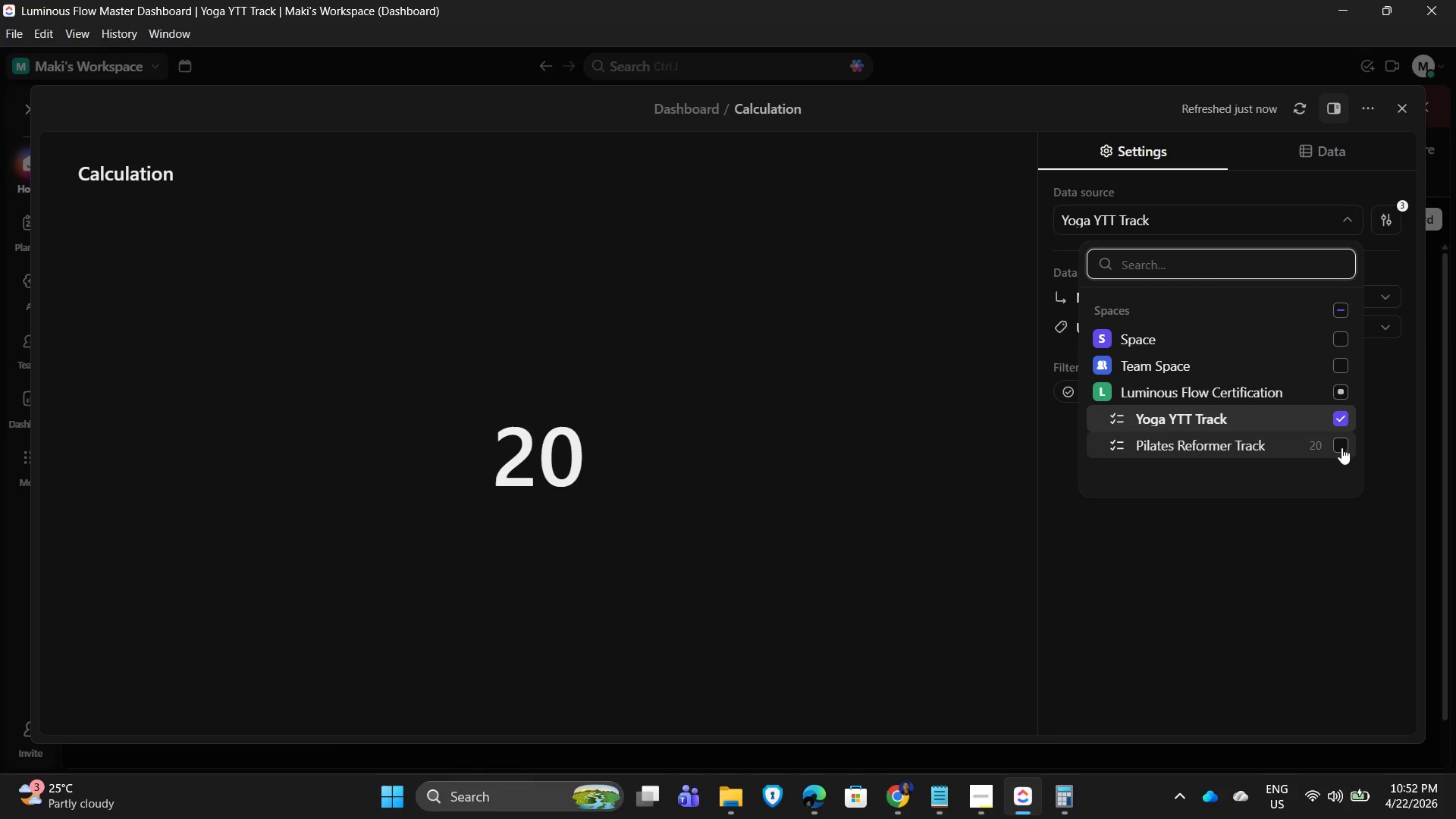 
left_click([1340, 446])
 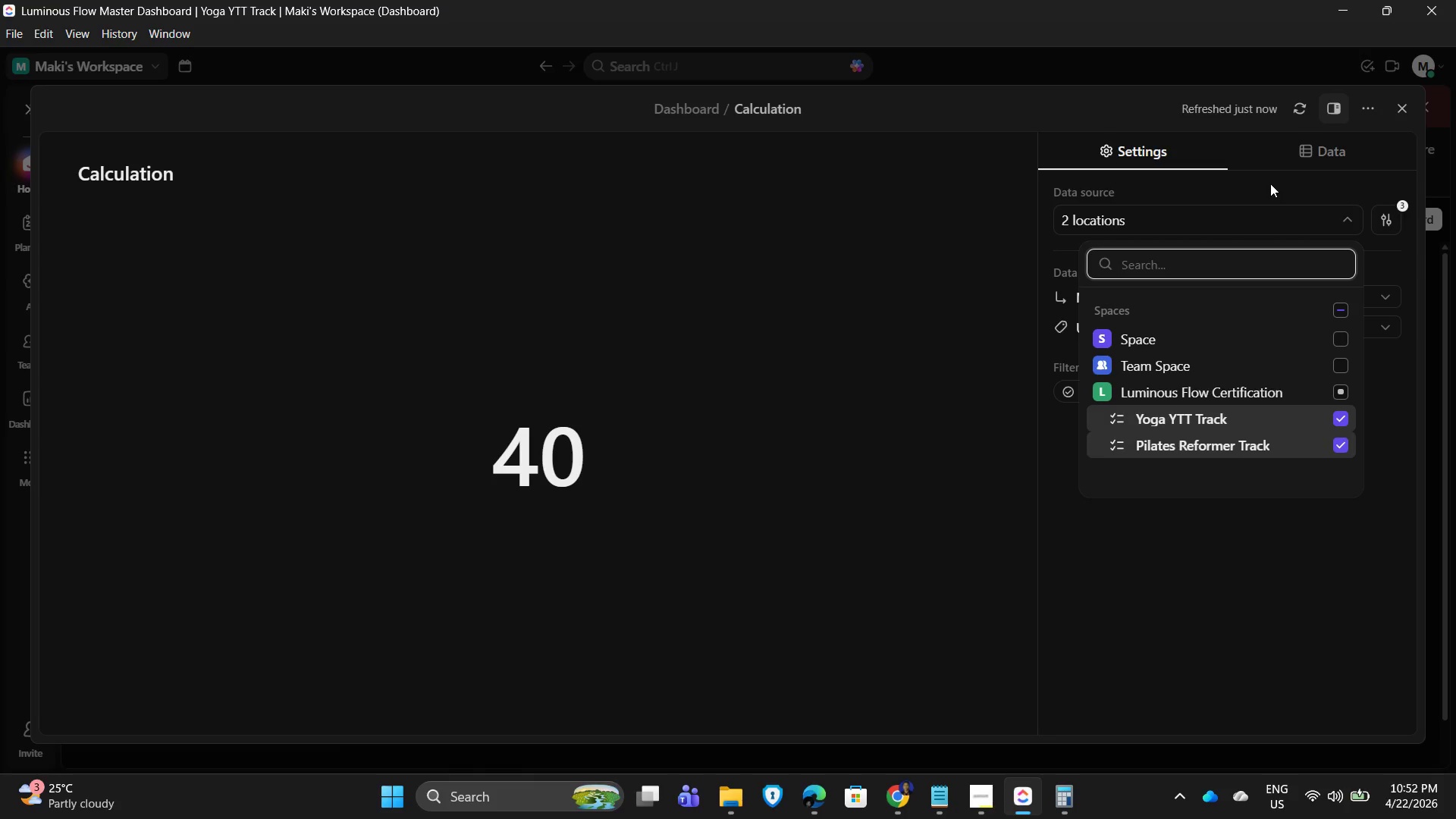 
wait(7.39)
 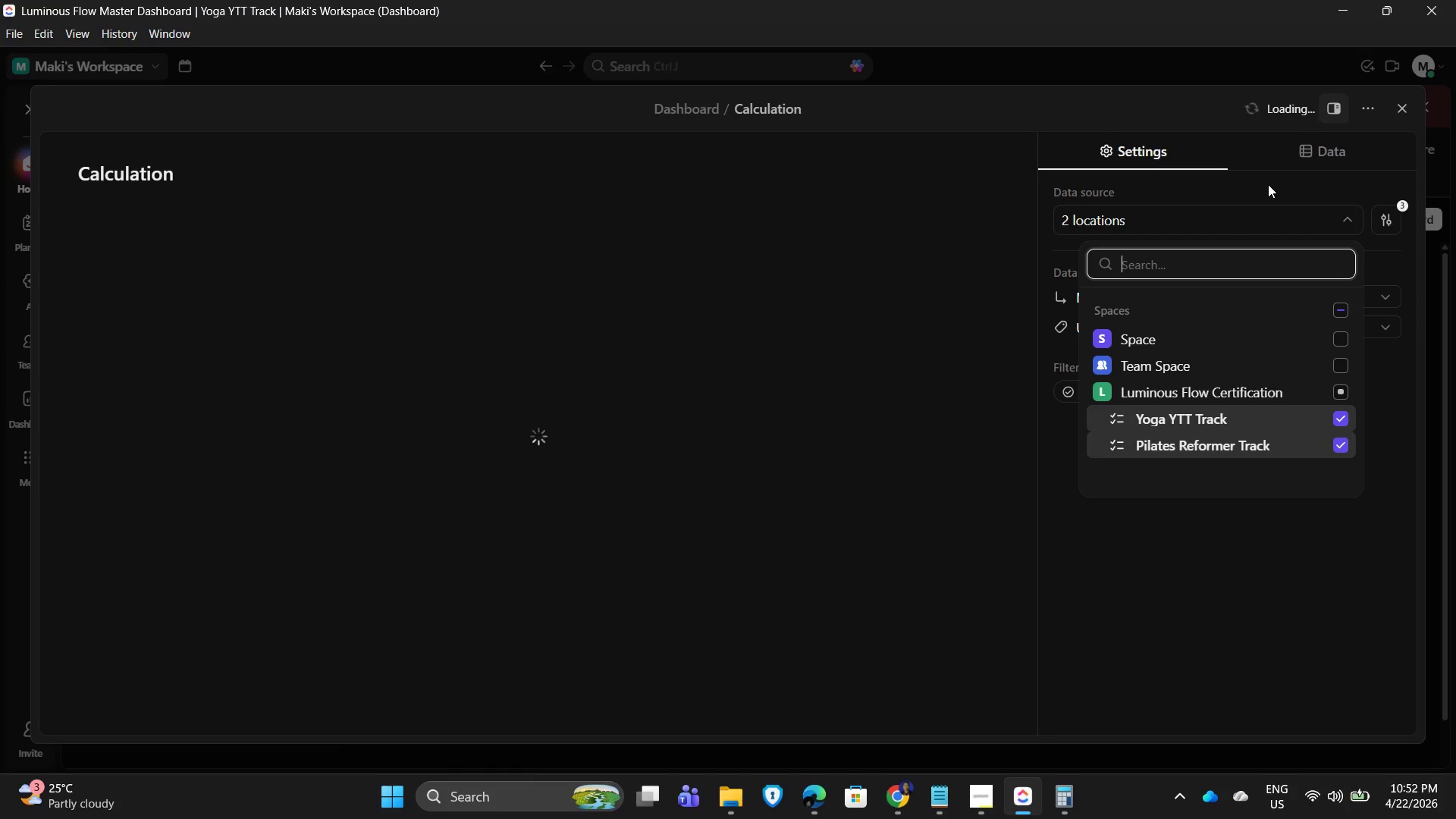 
left_click([1278, 190])
 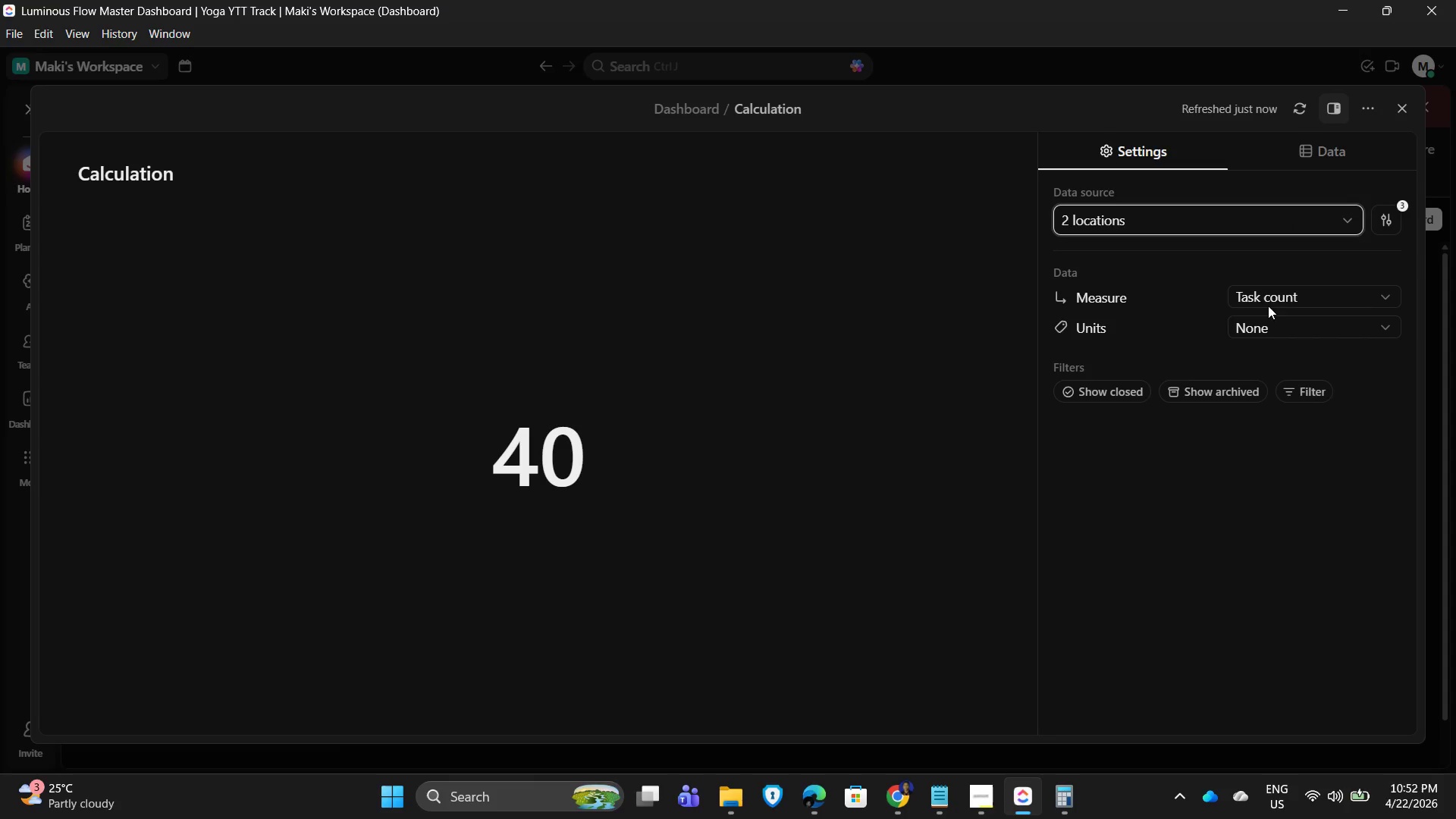 
left_click([1327, 287])
 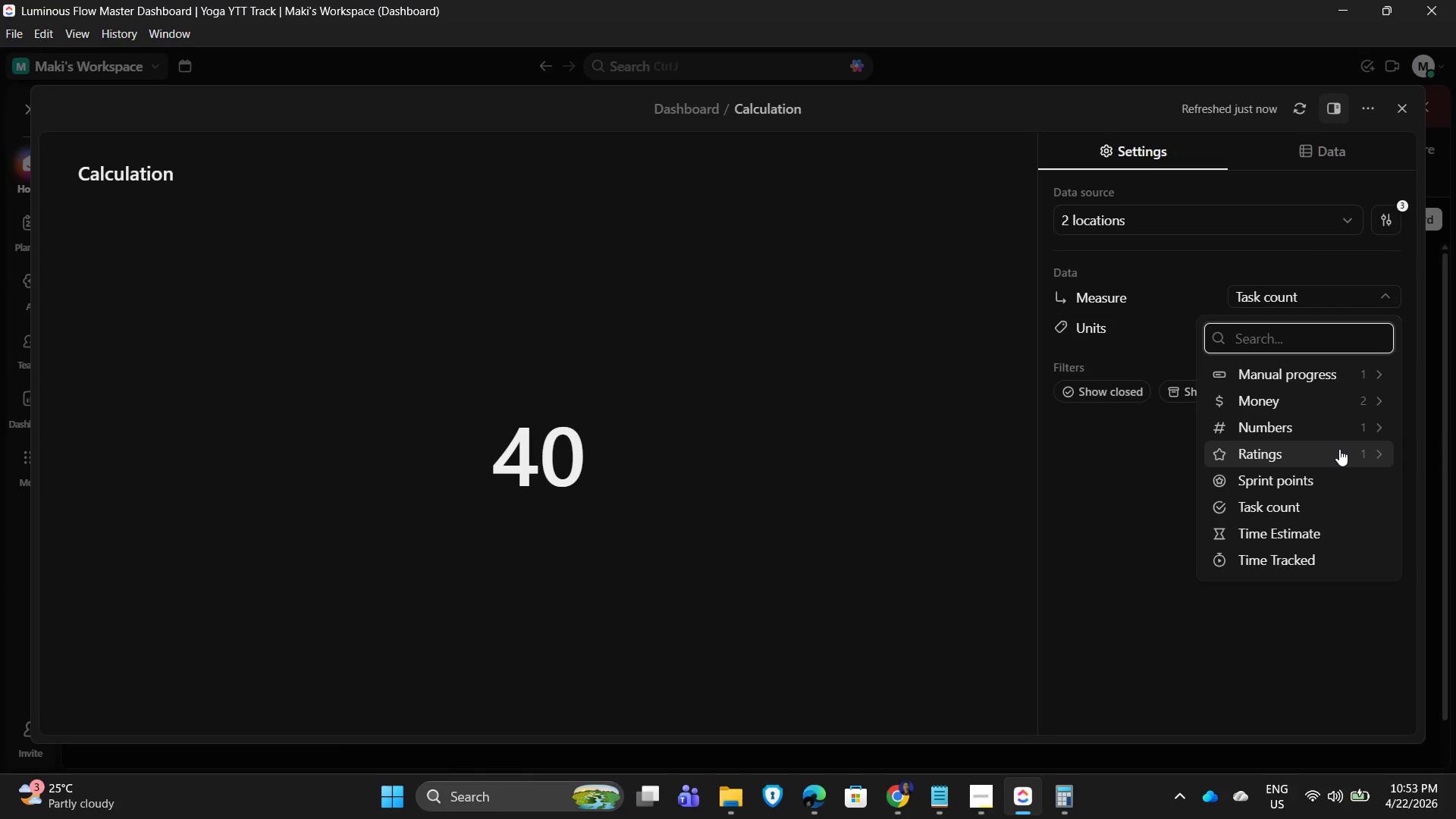 
wait(5.67)
 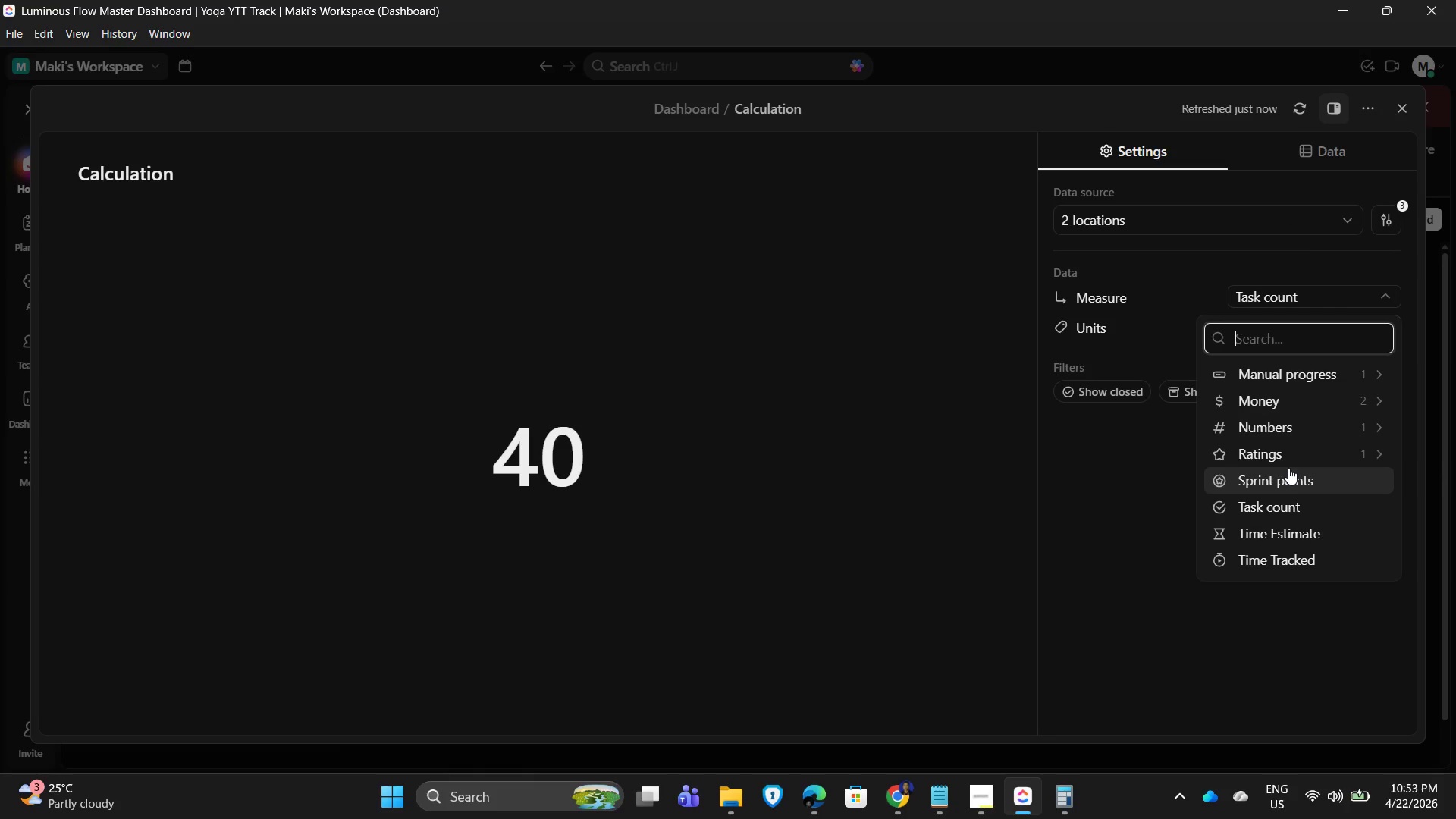 
left_click([1337, 398])
 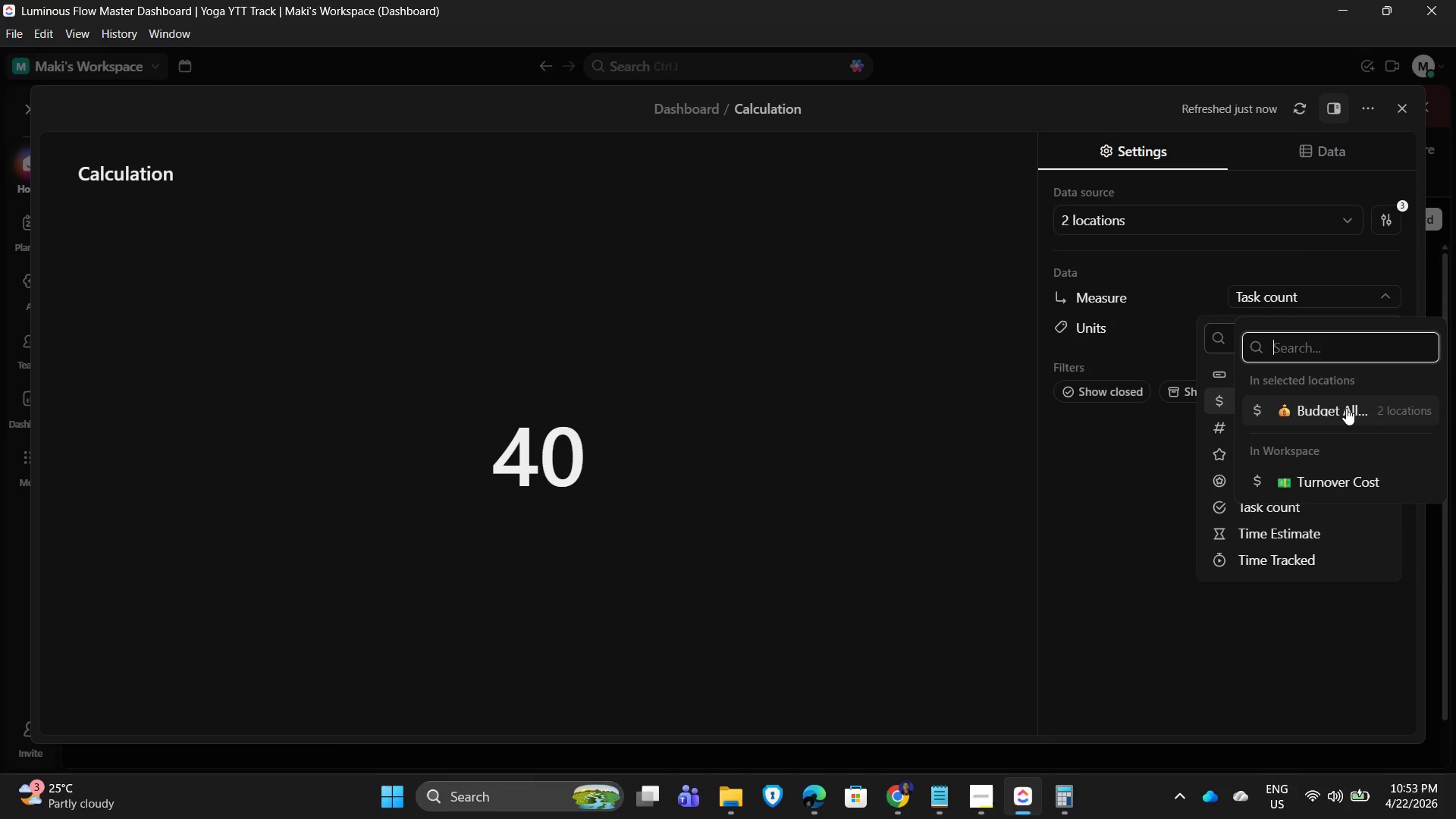 
left_click([1346, 408])
 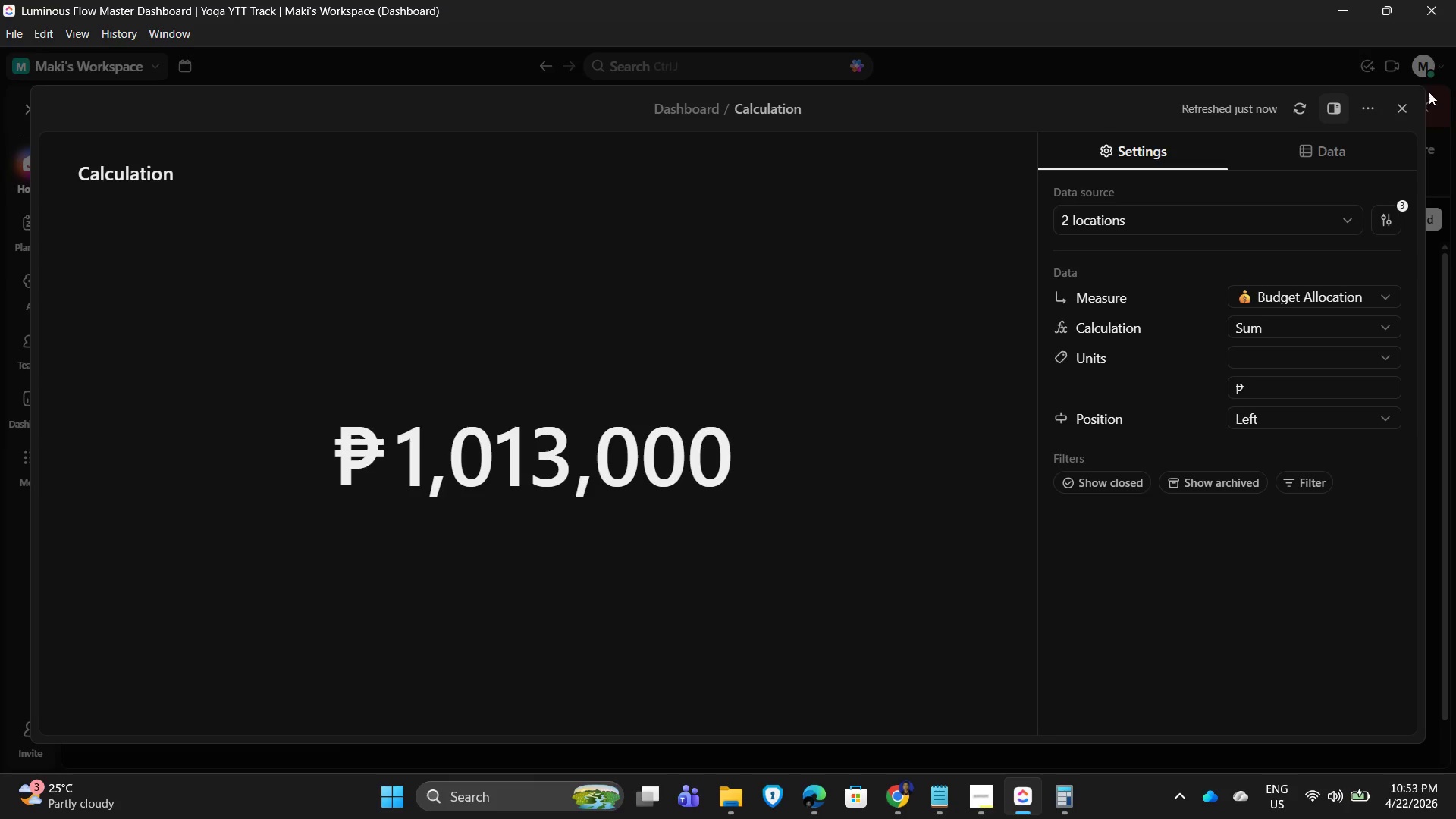 
wait(11.89)
 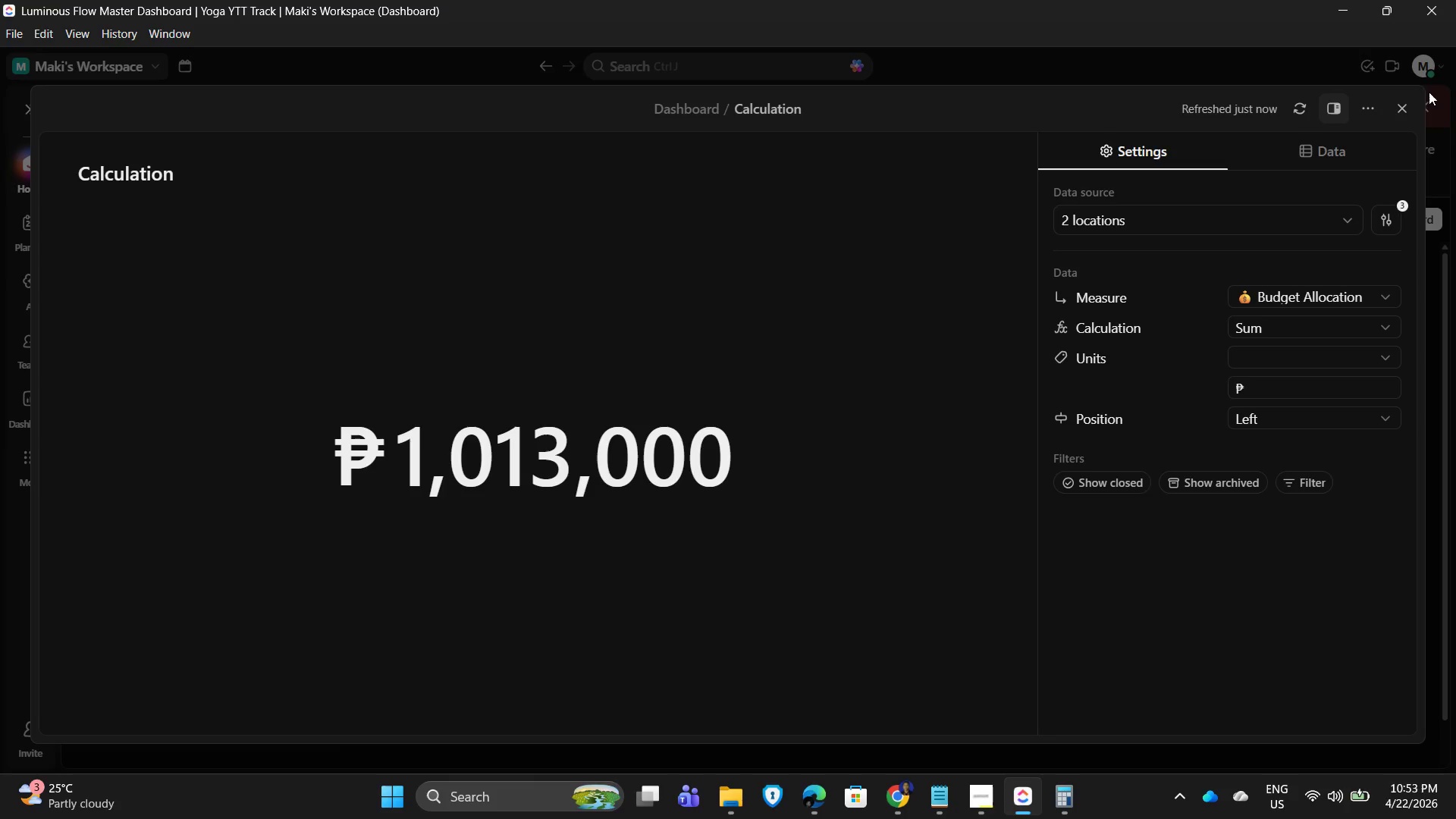 
left_click([128, 171])
 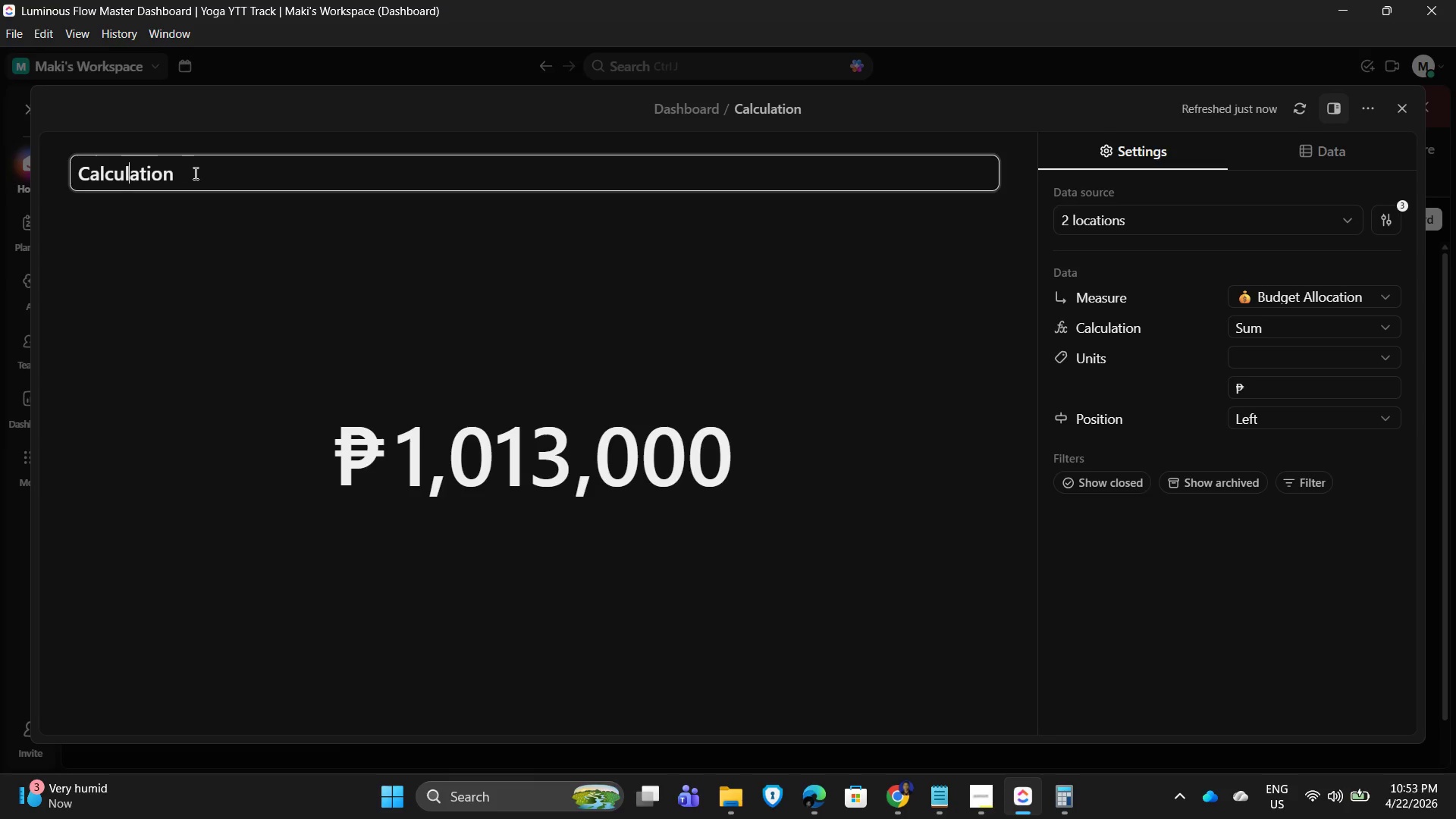 
left_click_drag(start_coordinate=[194, 173], to_coordinate=[67, 174])
 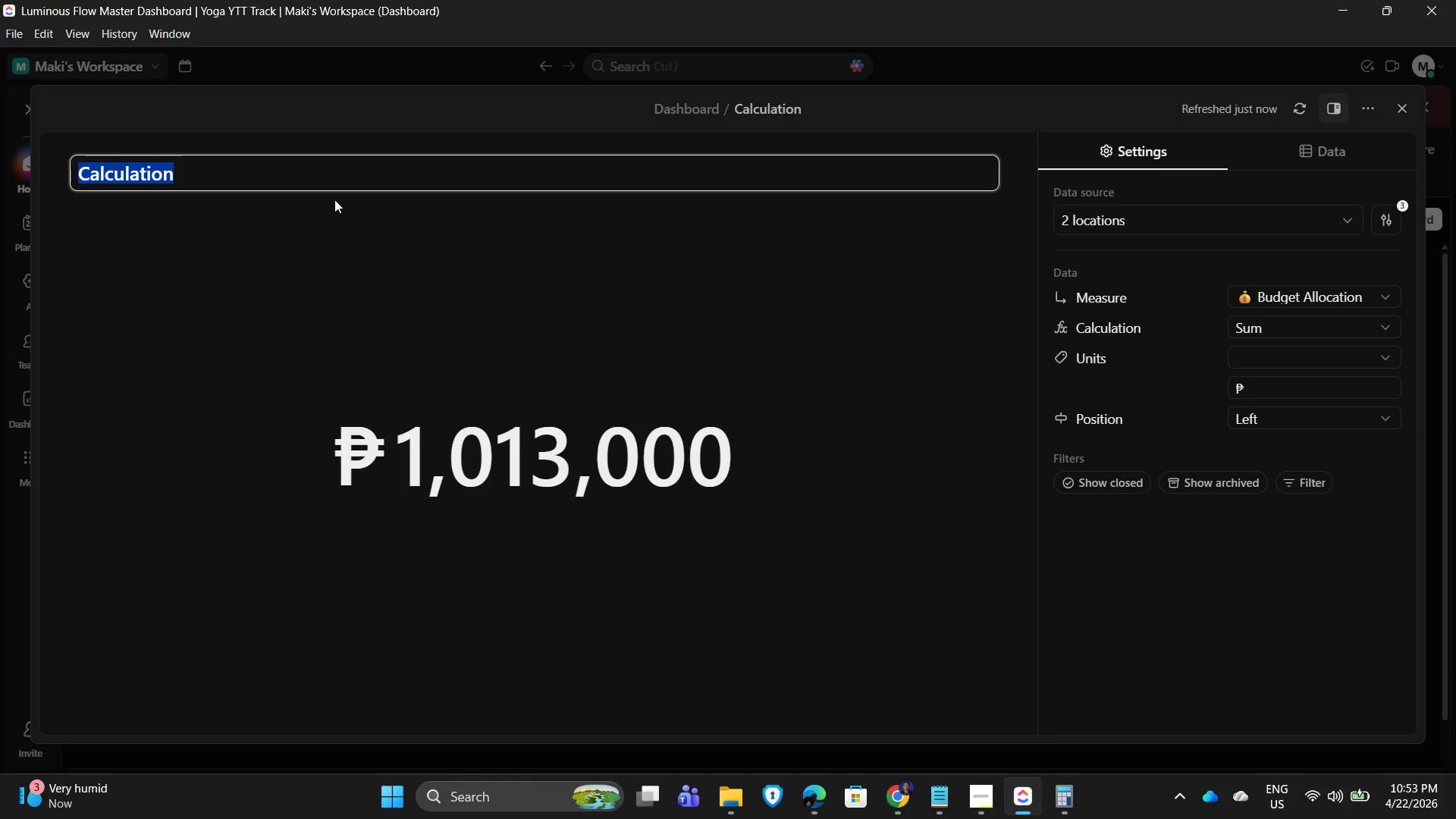 
wait(9.58)
 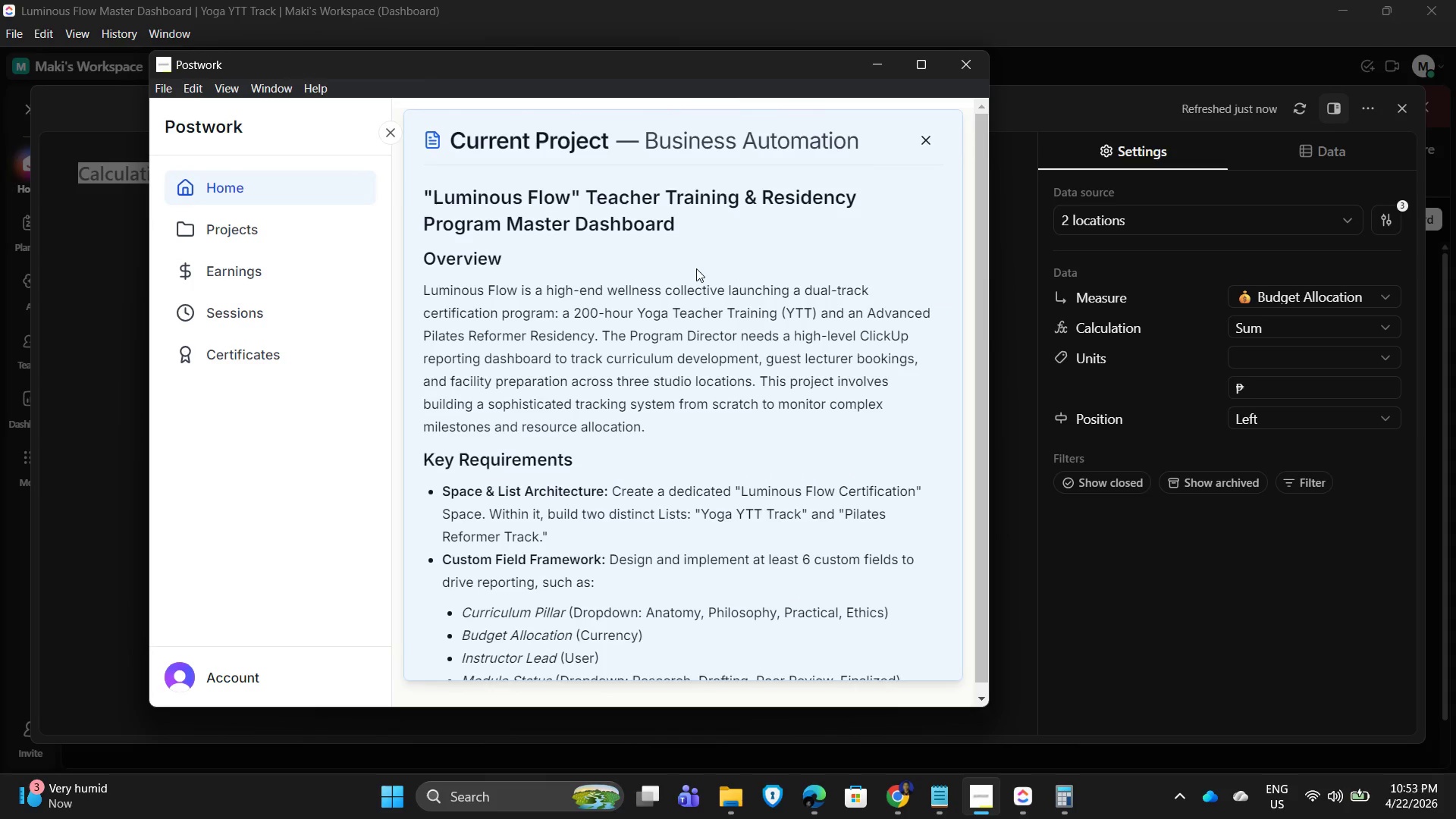 
scroll: coordinate [552, 460], scroll_direction: down, amount: 4.0